 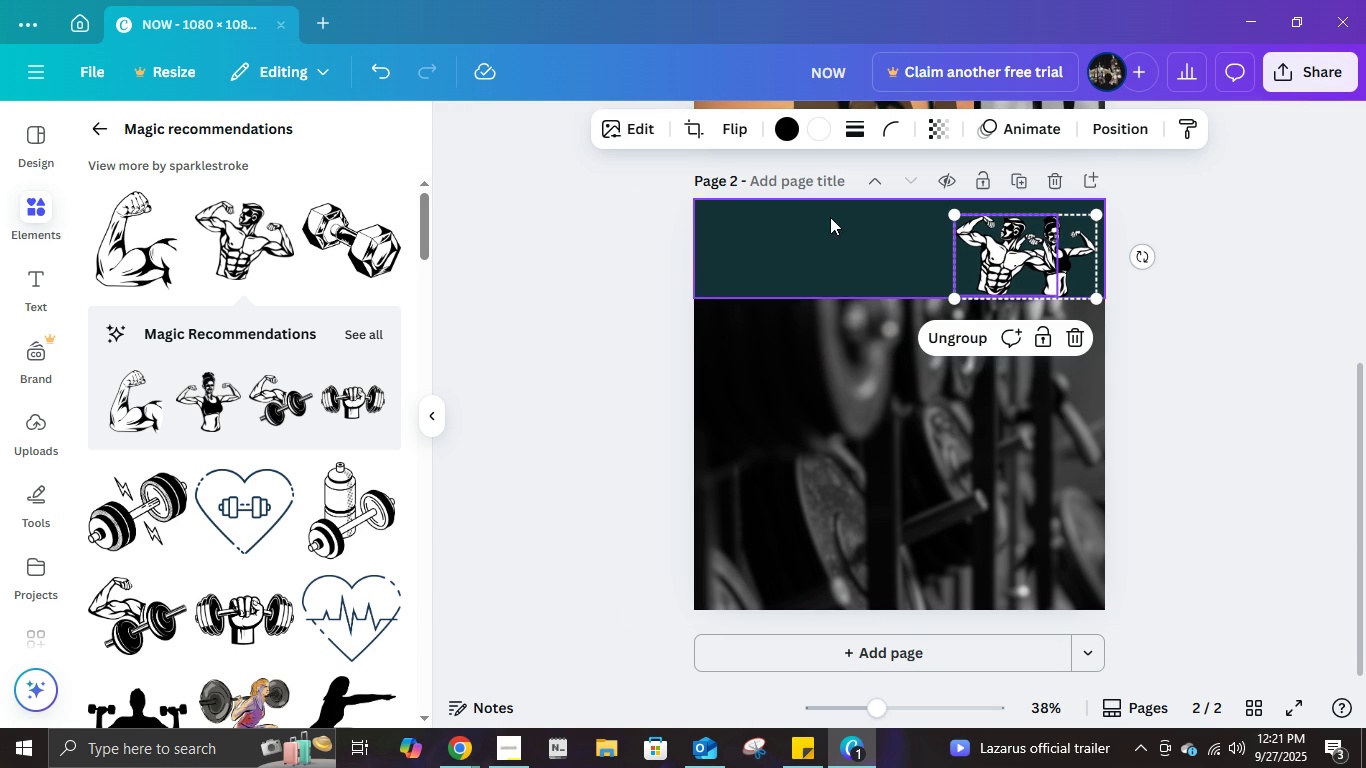 
double_click([1232, 344])
 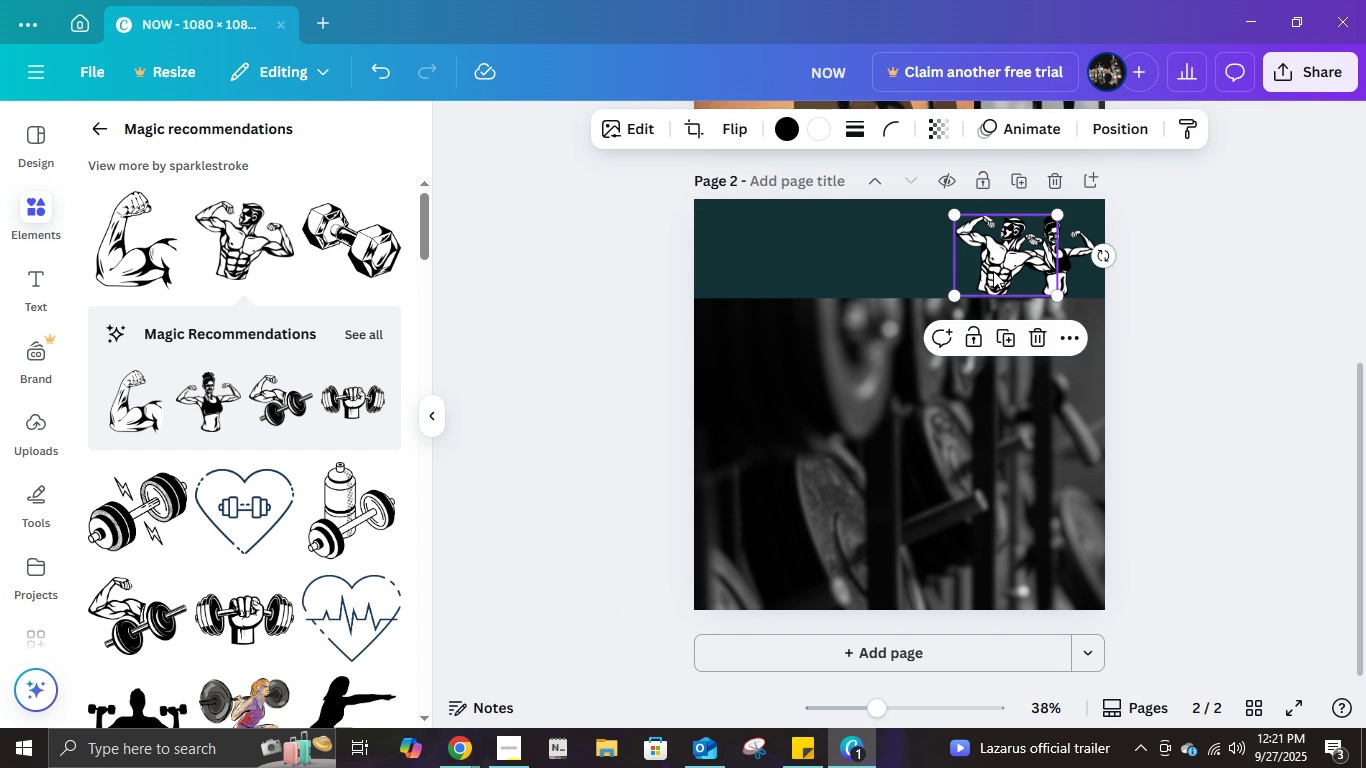 
triple_click([993, 271])
 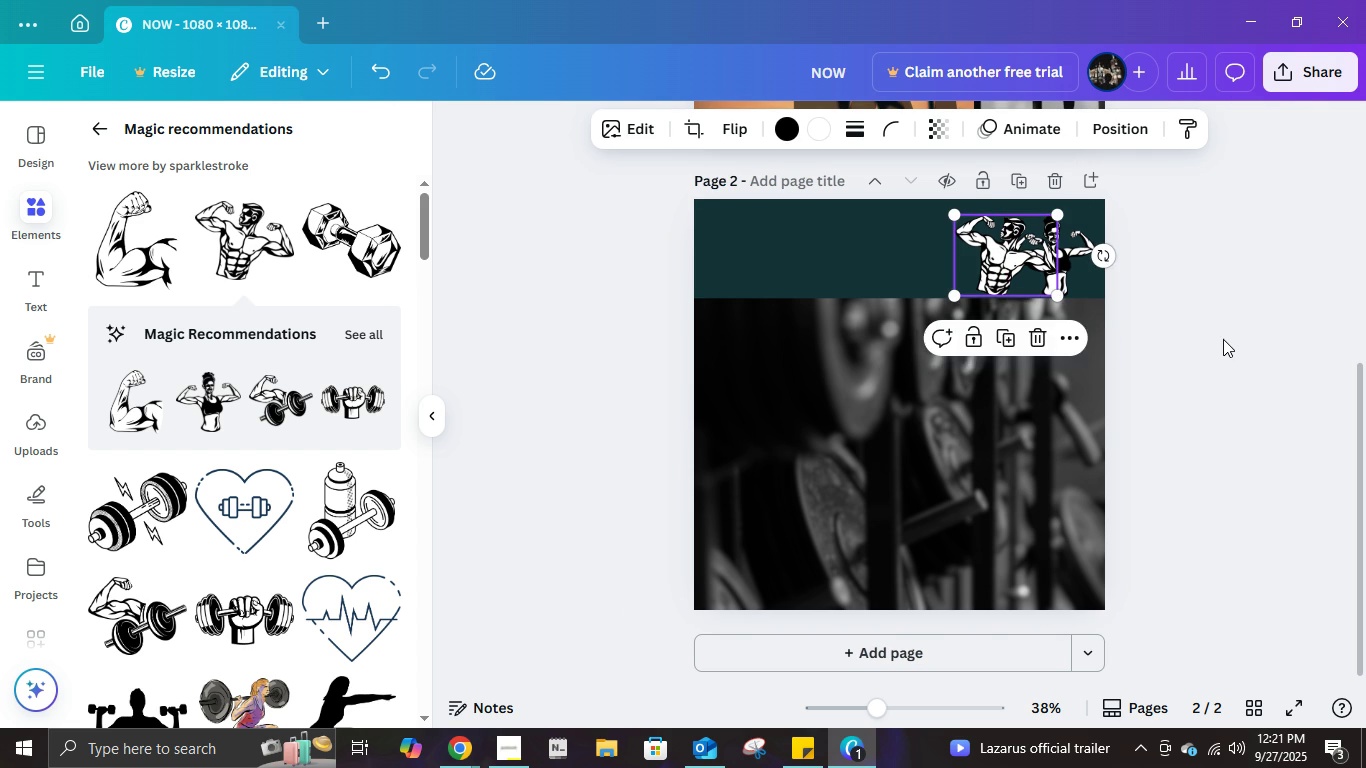 
key(ArrowDown)
 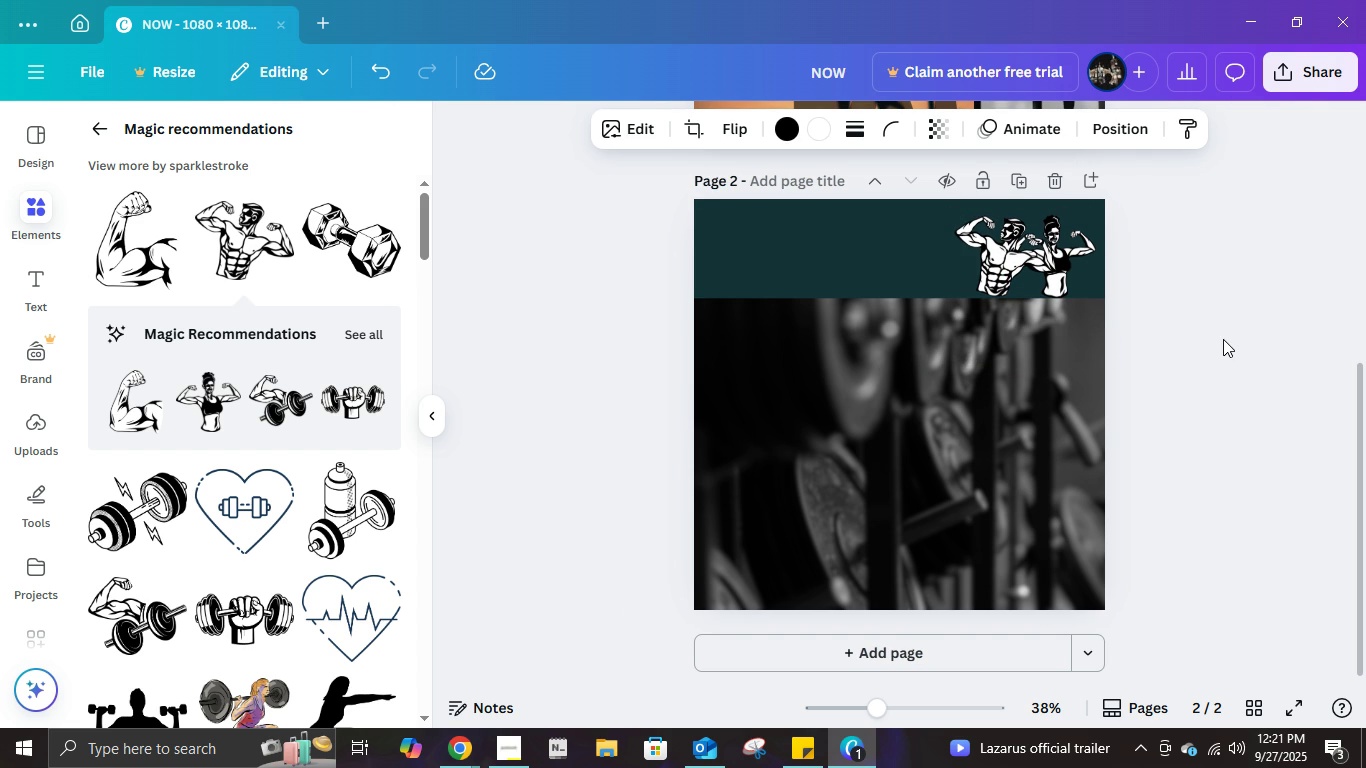 
key(ArrowDown)
 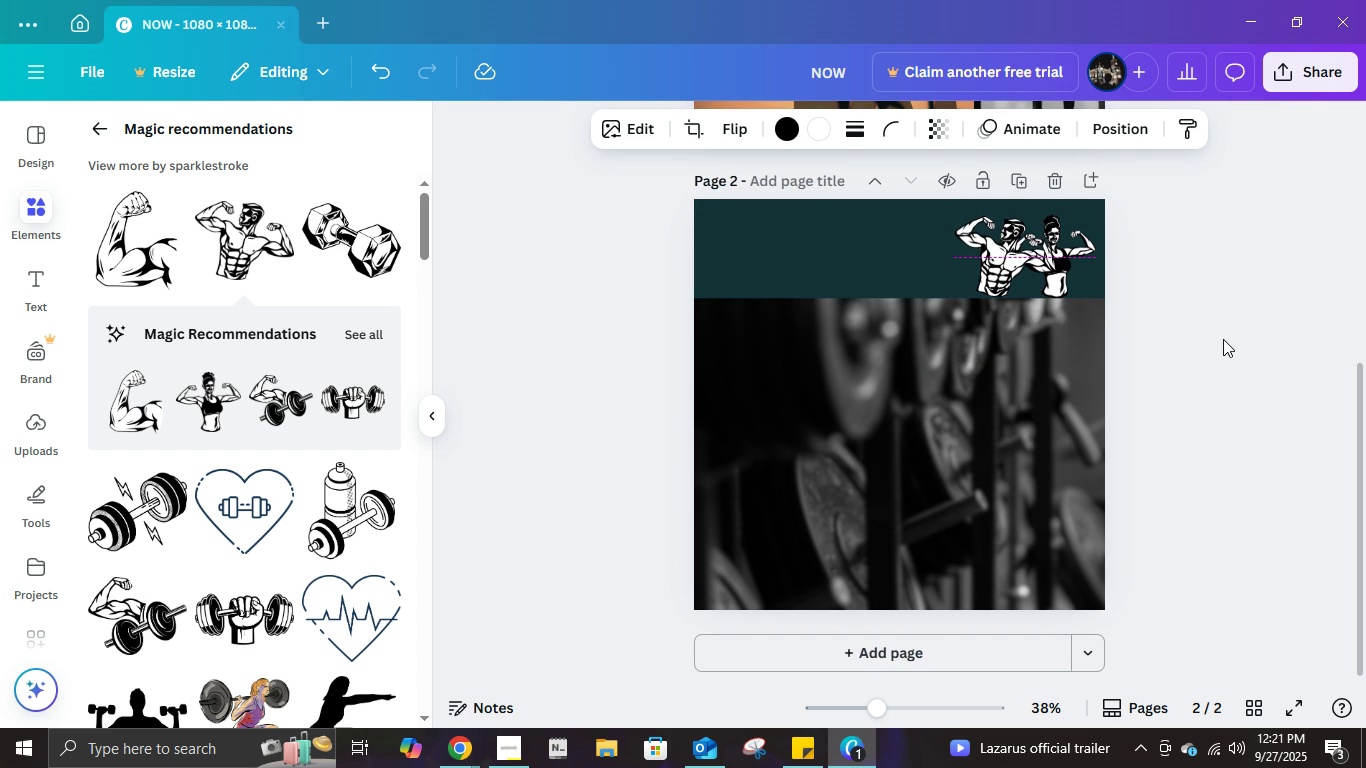 
key(ArrowDown)
 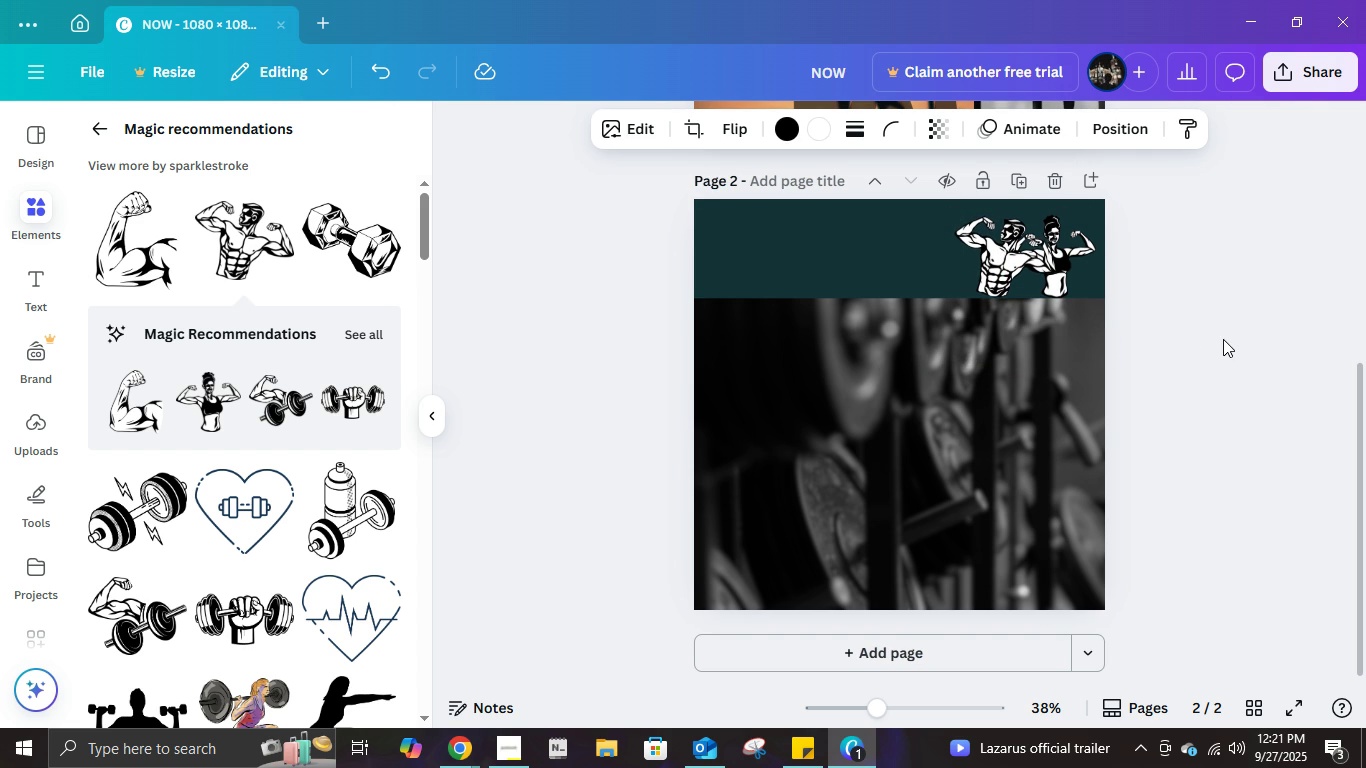 
key(ArrowDown)
 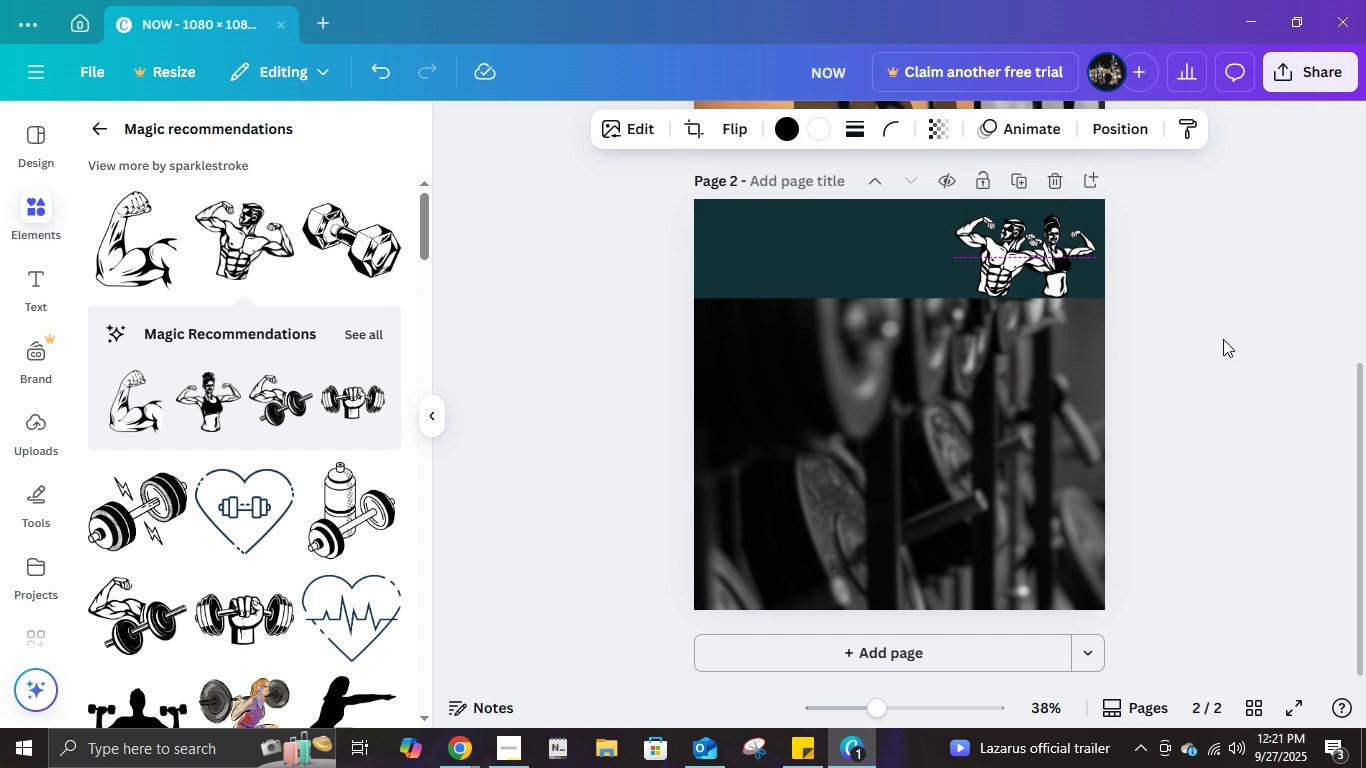 
key(ArrowUp)